 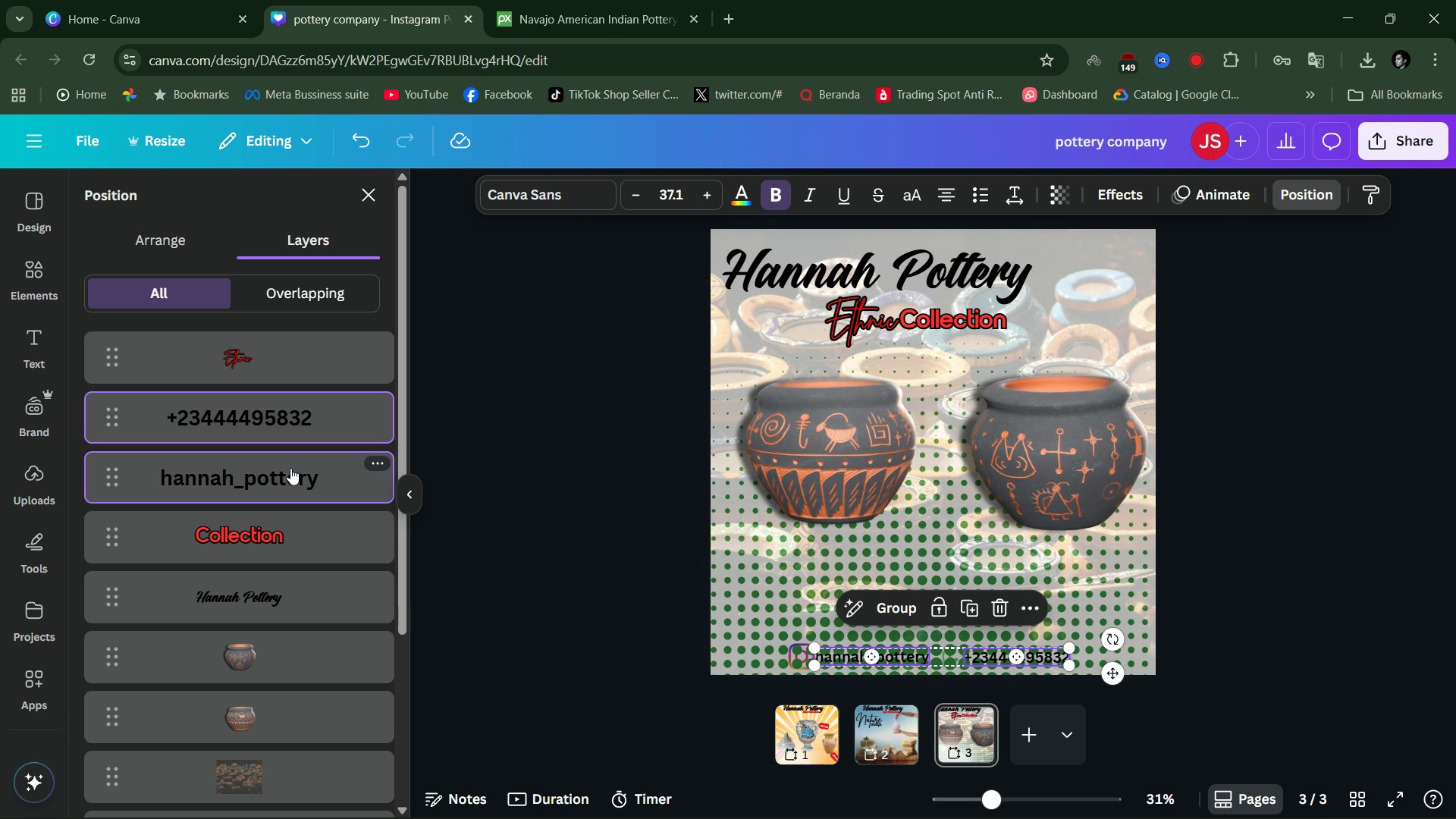 
left_click([1109, 193])
 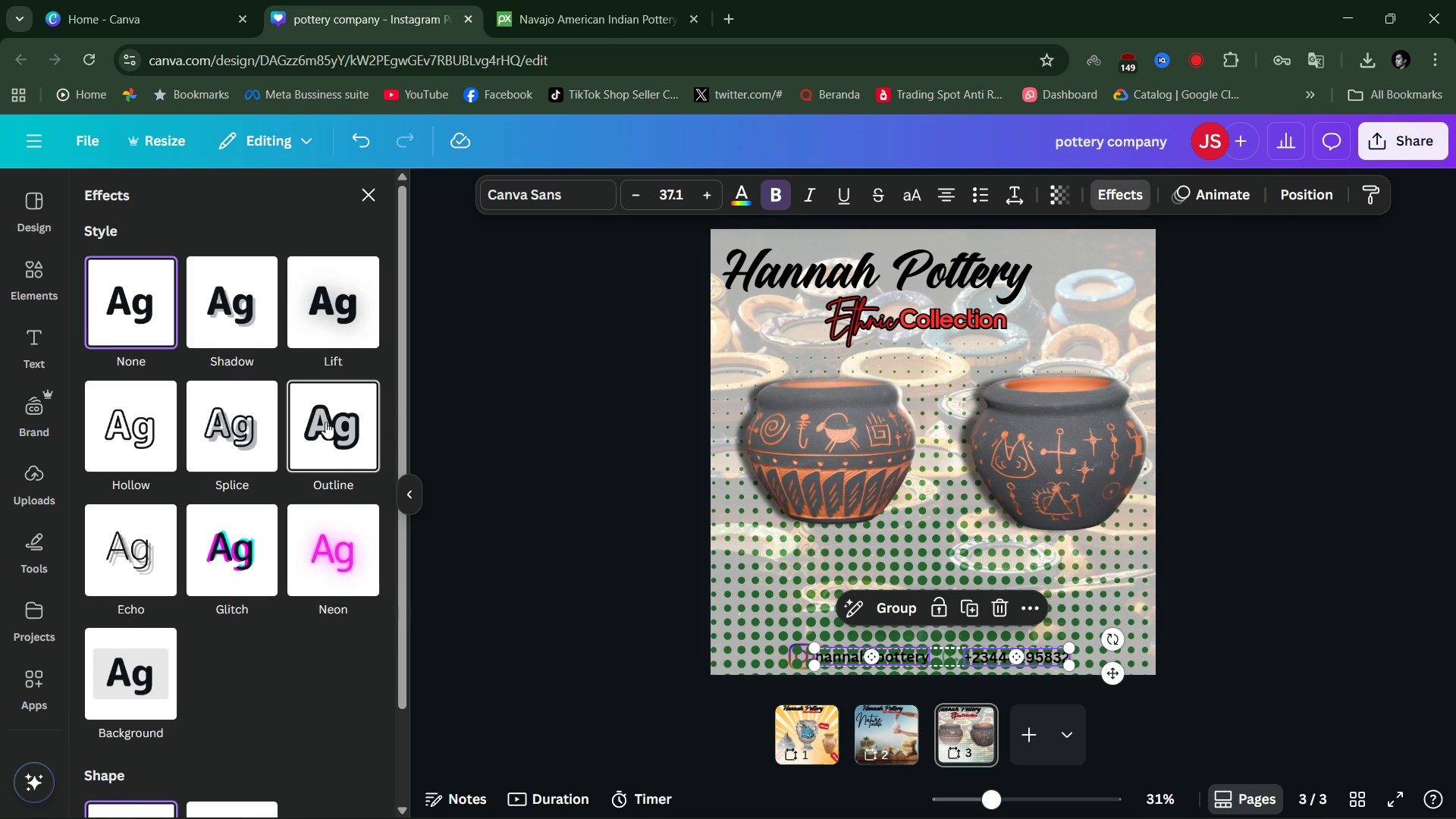 
left_click([325, 422])
 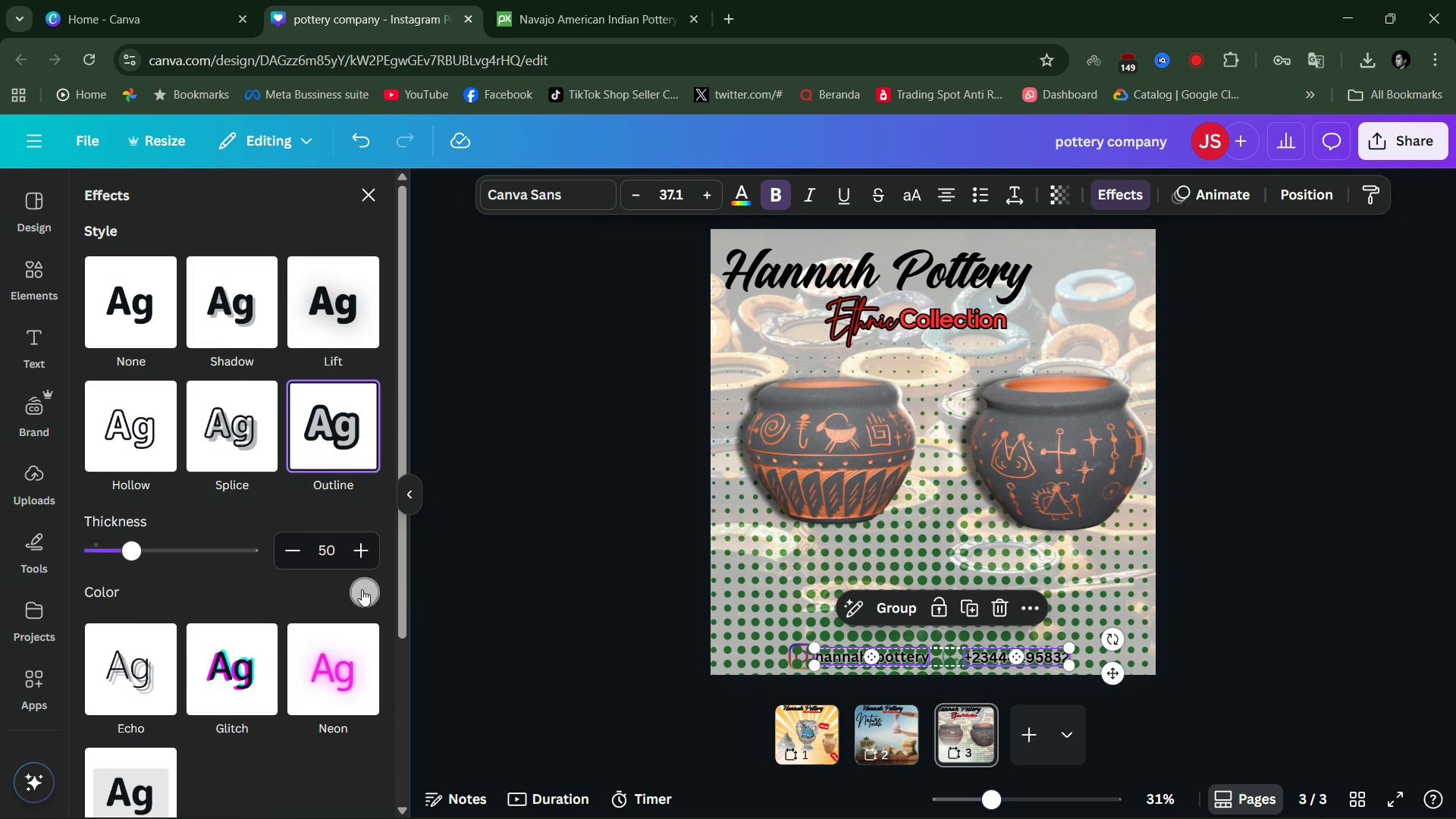 
left_click([362, 592])
 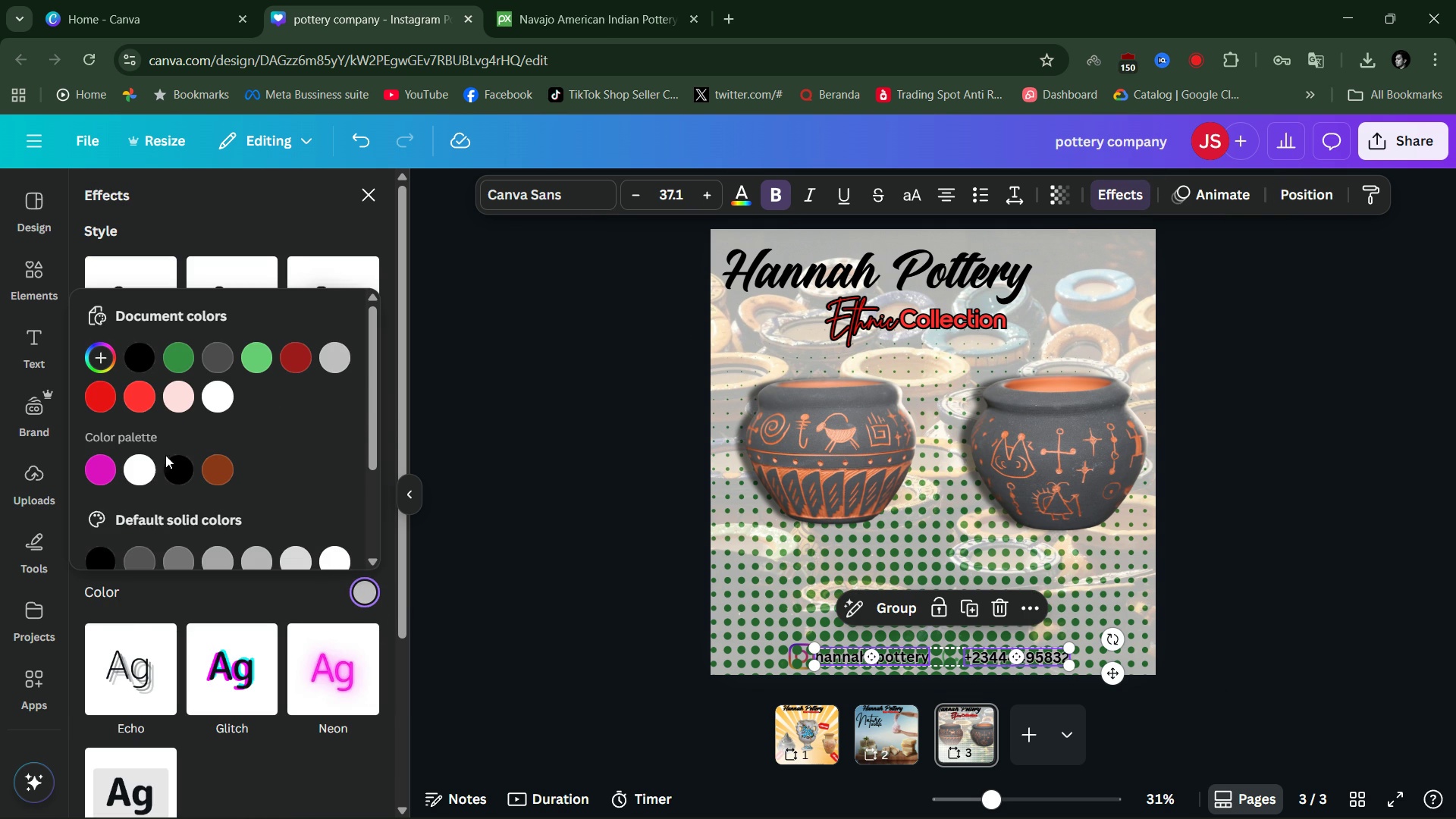 
left_click([148, 470])
 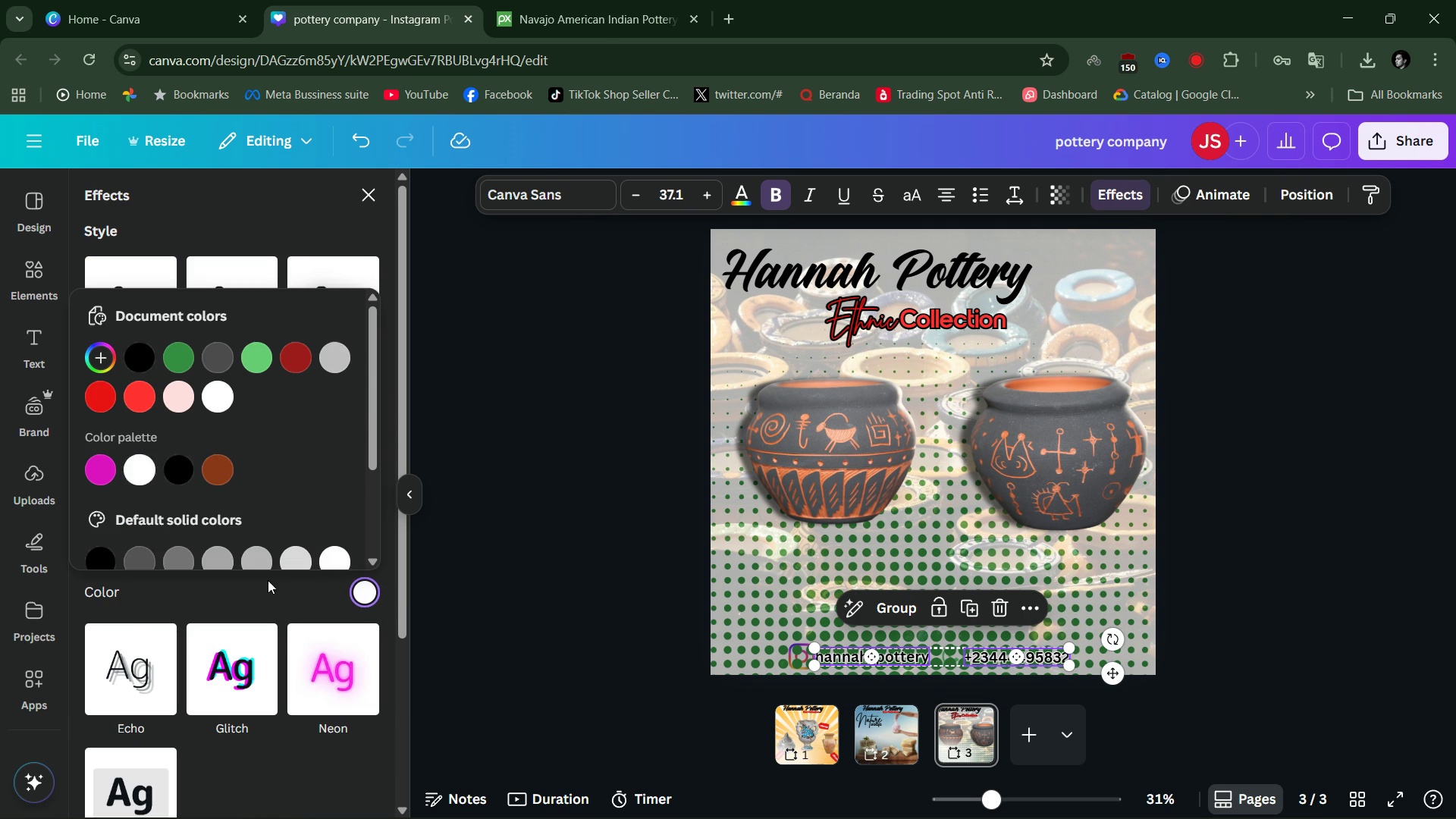 
left_click([268, 580])